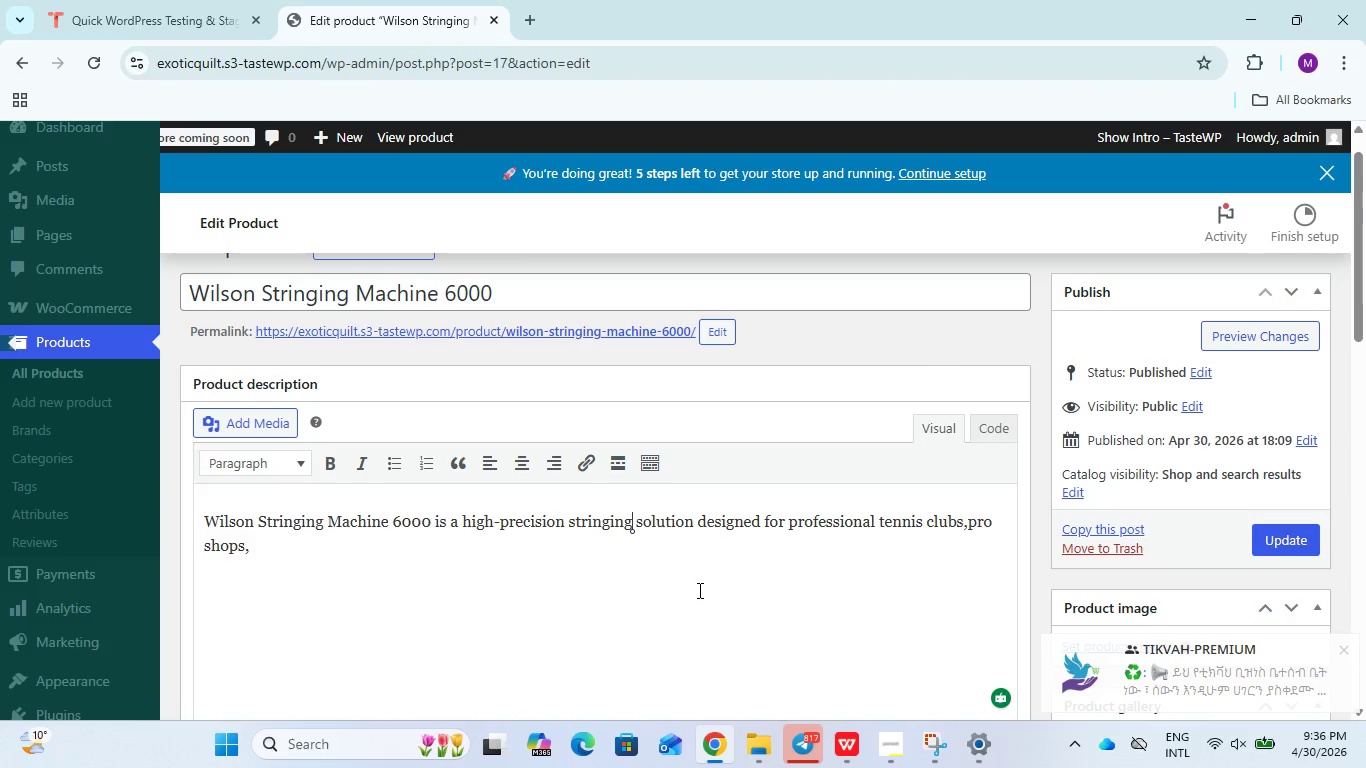 
key(Control+Z)
 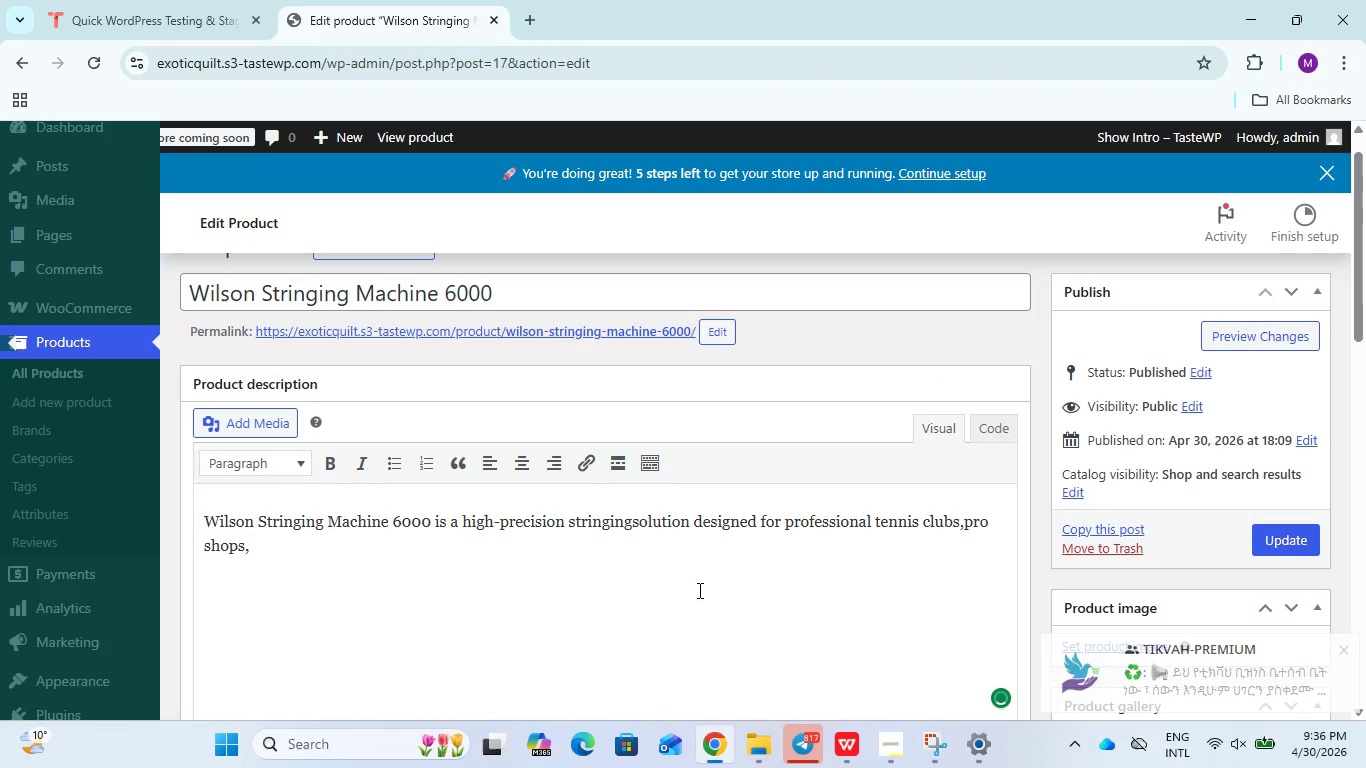 
key(Control+Z)
 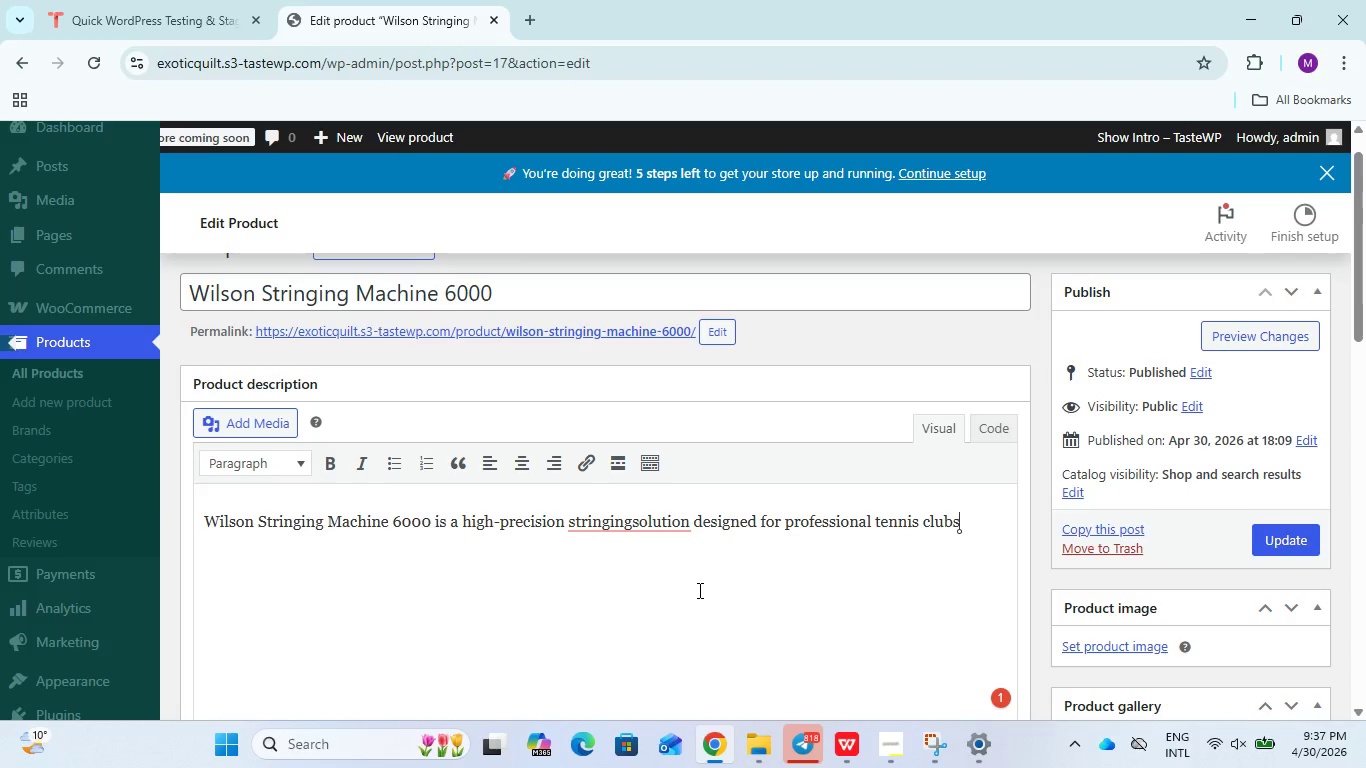 
wait(11.56)
 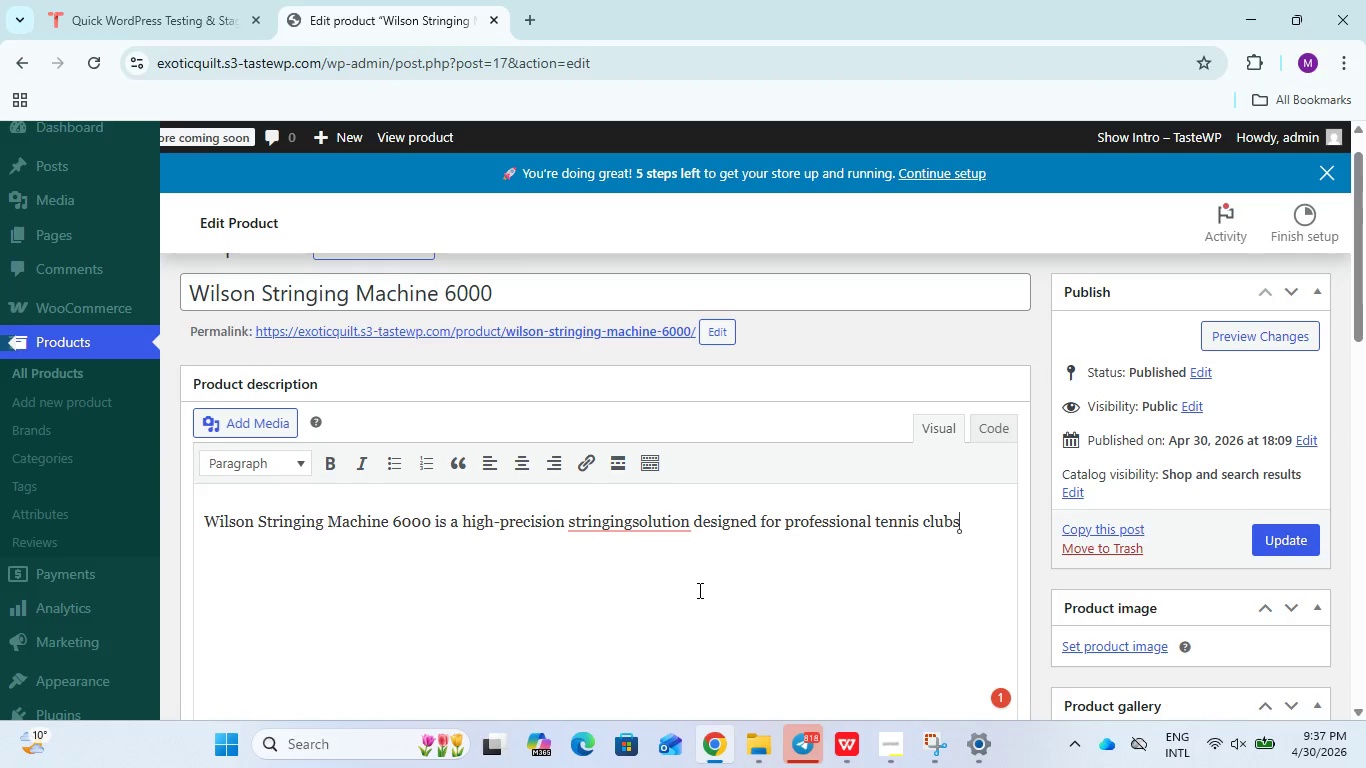 
key(Control+Y)
 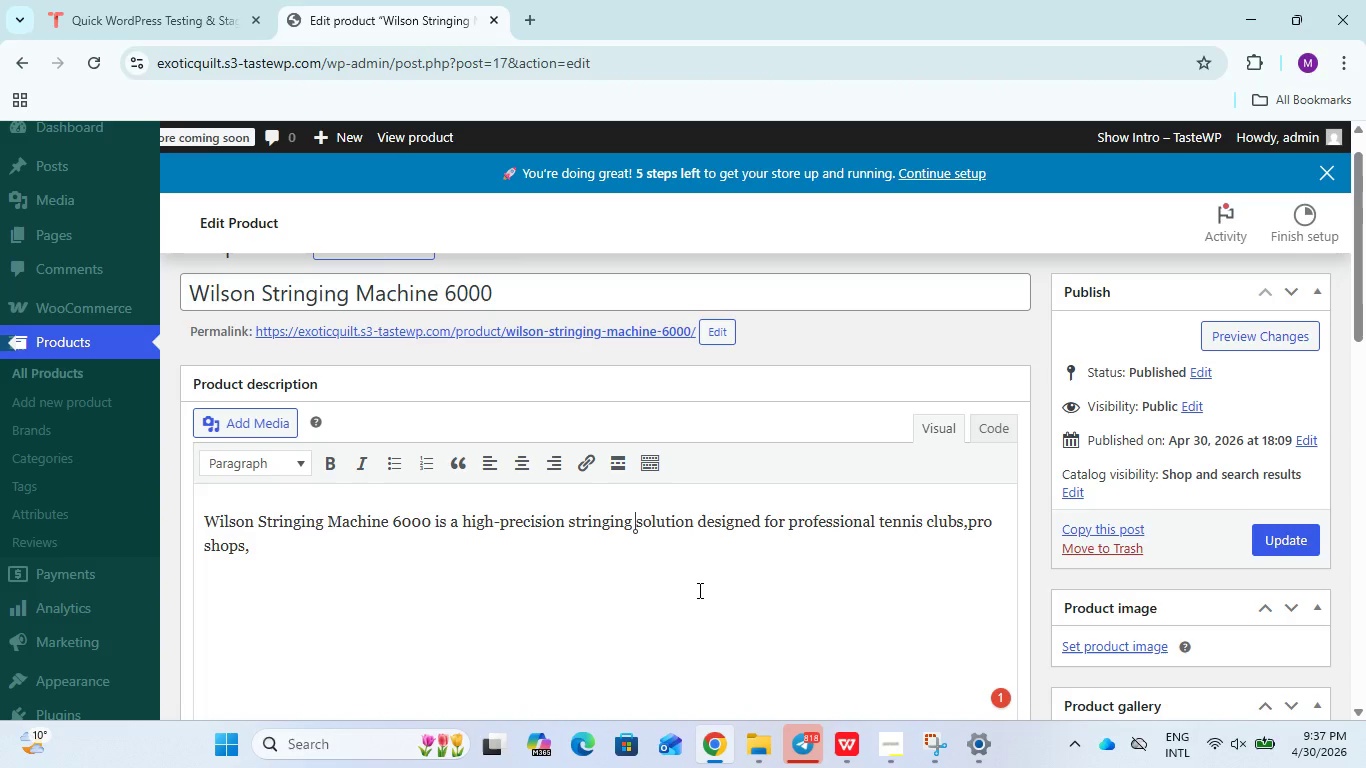 
key(Control+Y)
 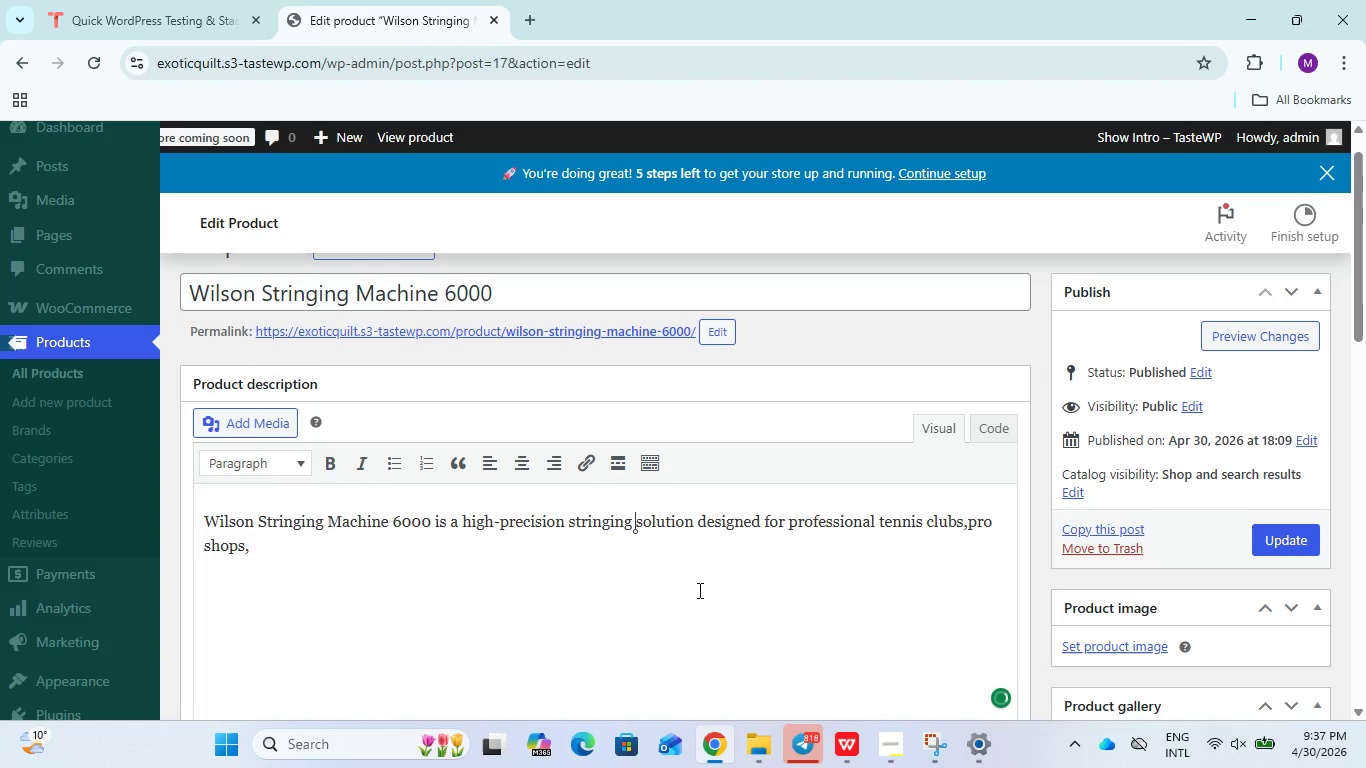 
key(Control+Y)
 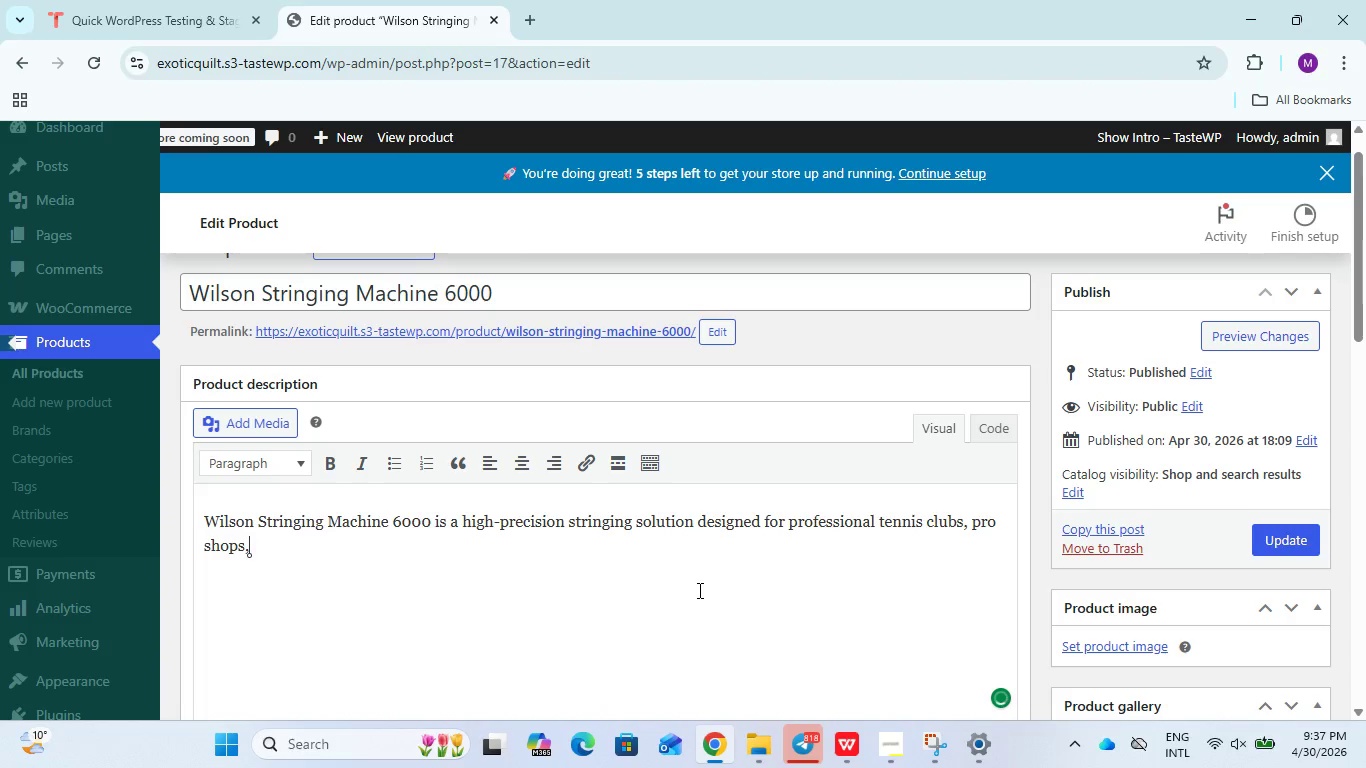 
key(Control+Y)
 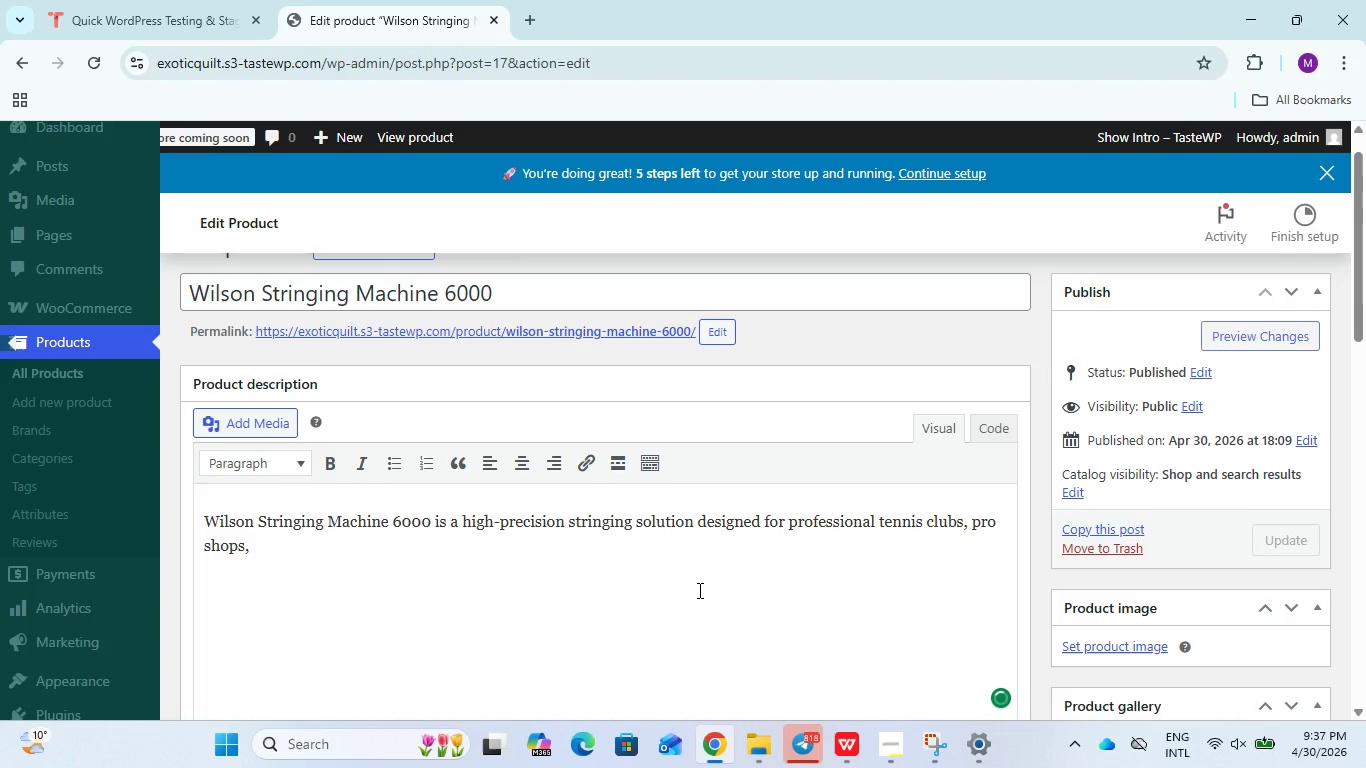 
key(Control+Y)
 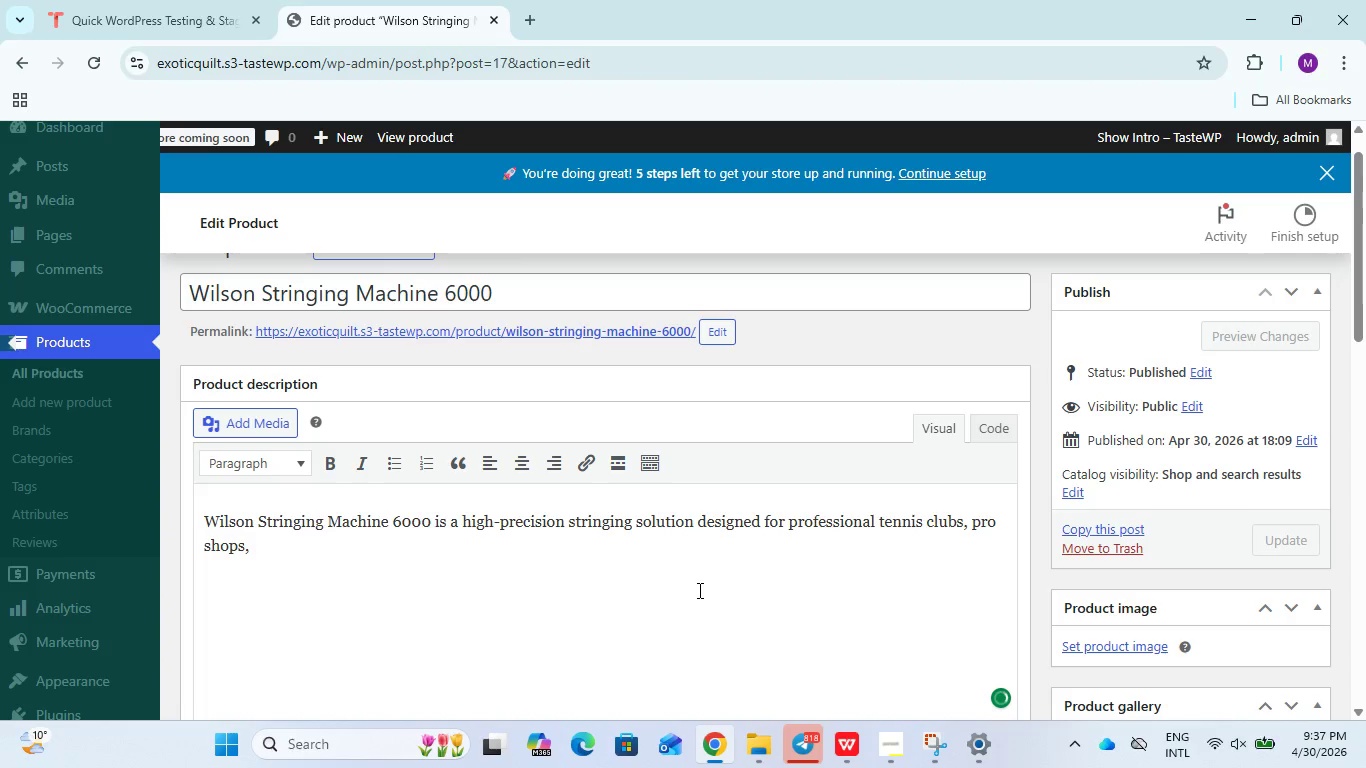 
key(Control+Y)
 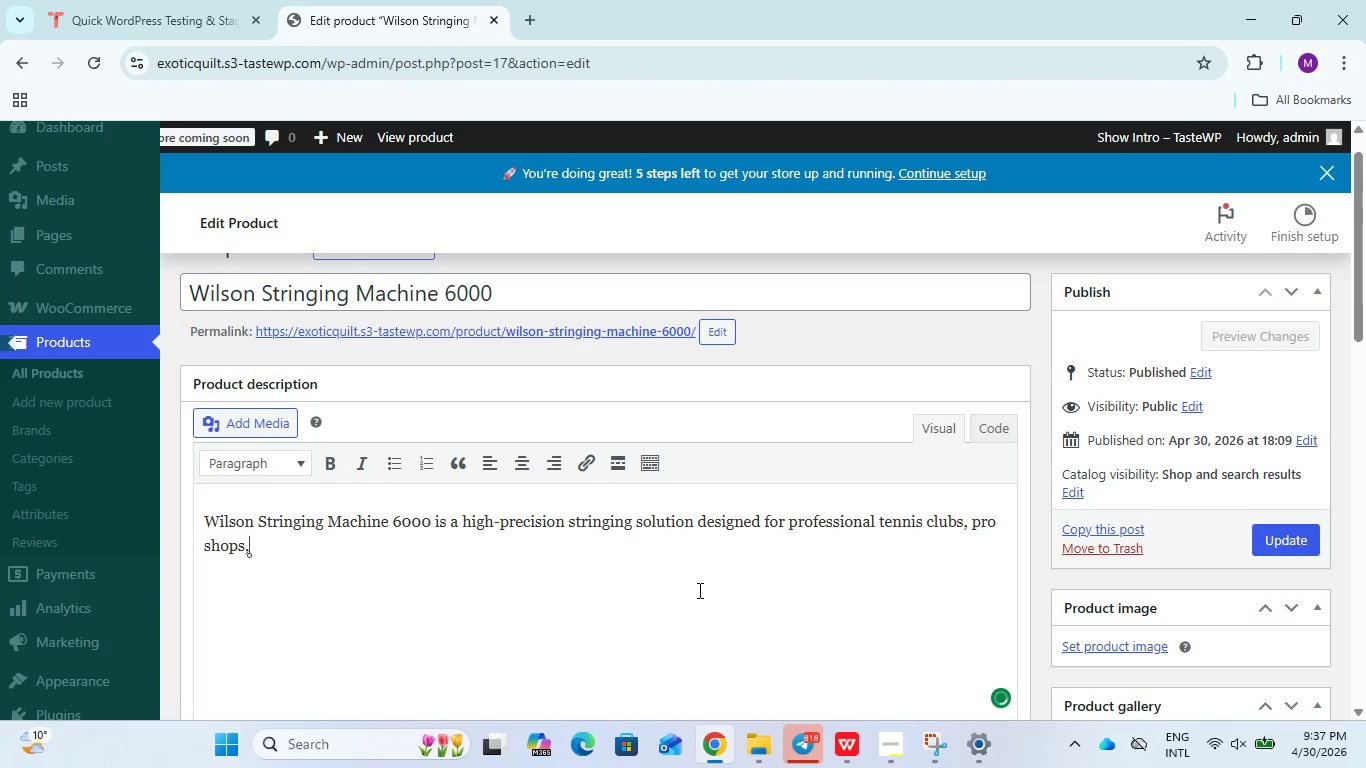 
key(Control+Y)
 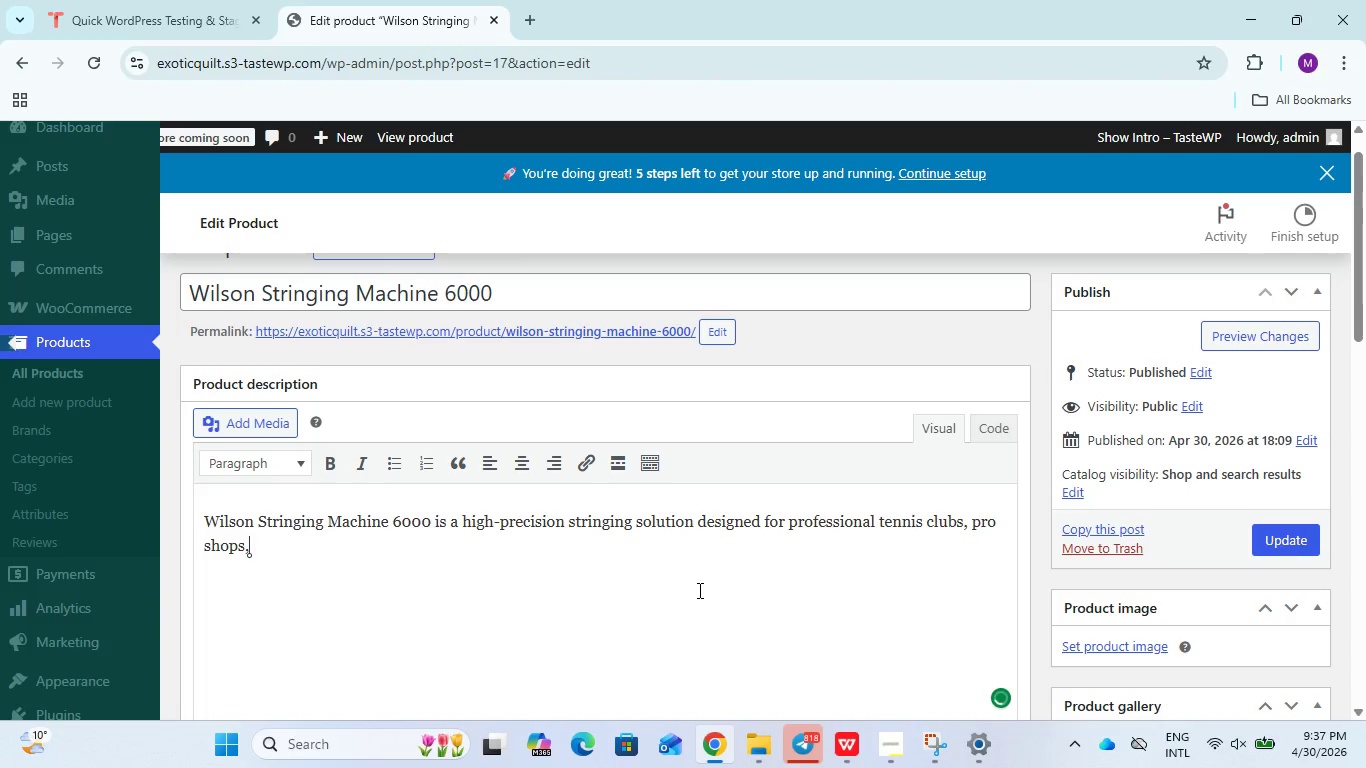 
key(Control+Y)
 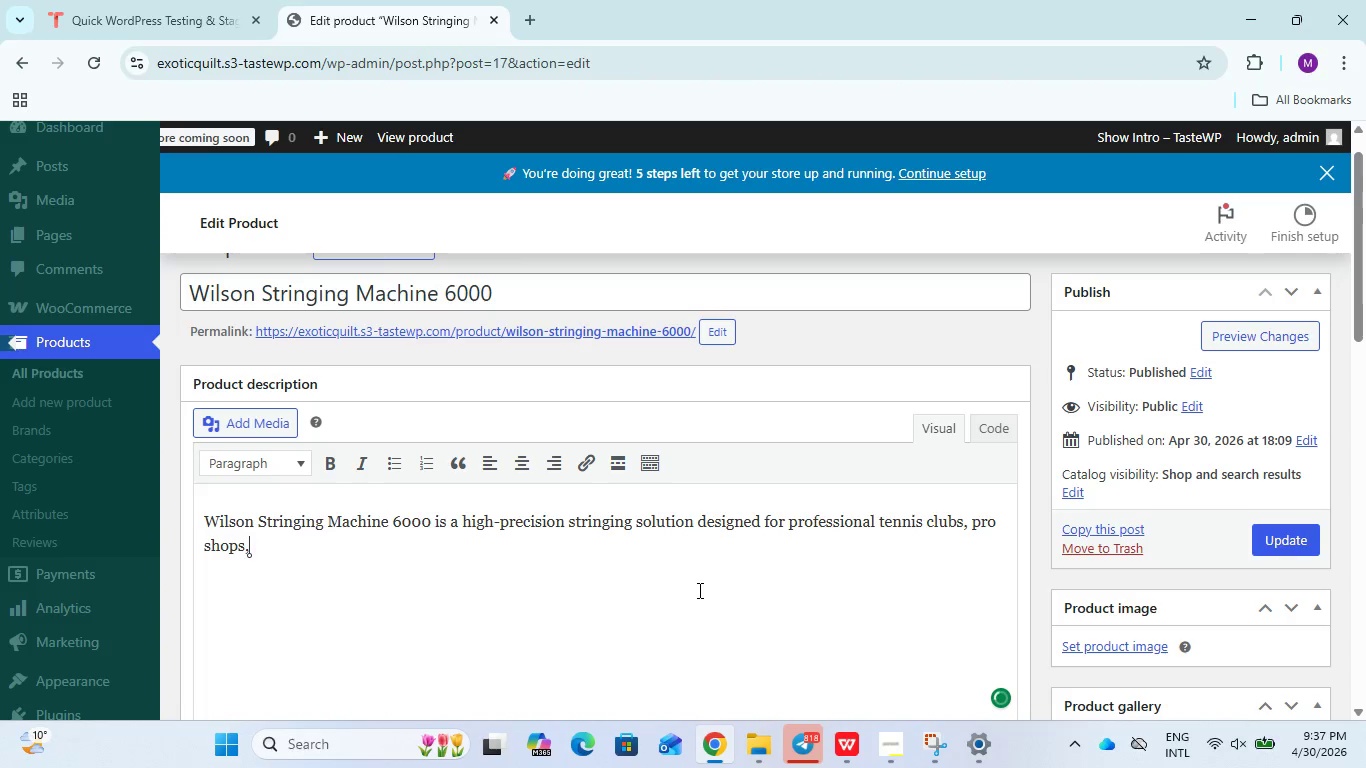 
key(Control+Y)
 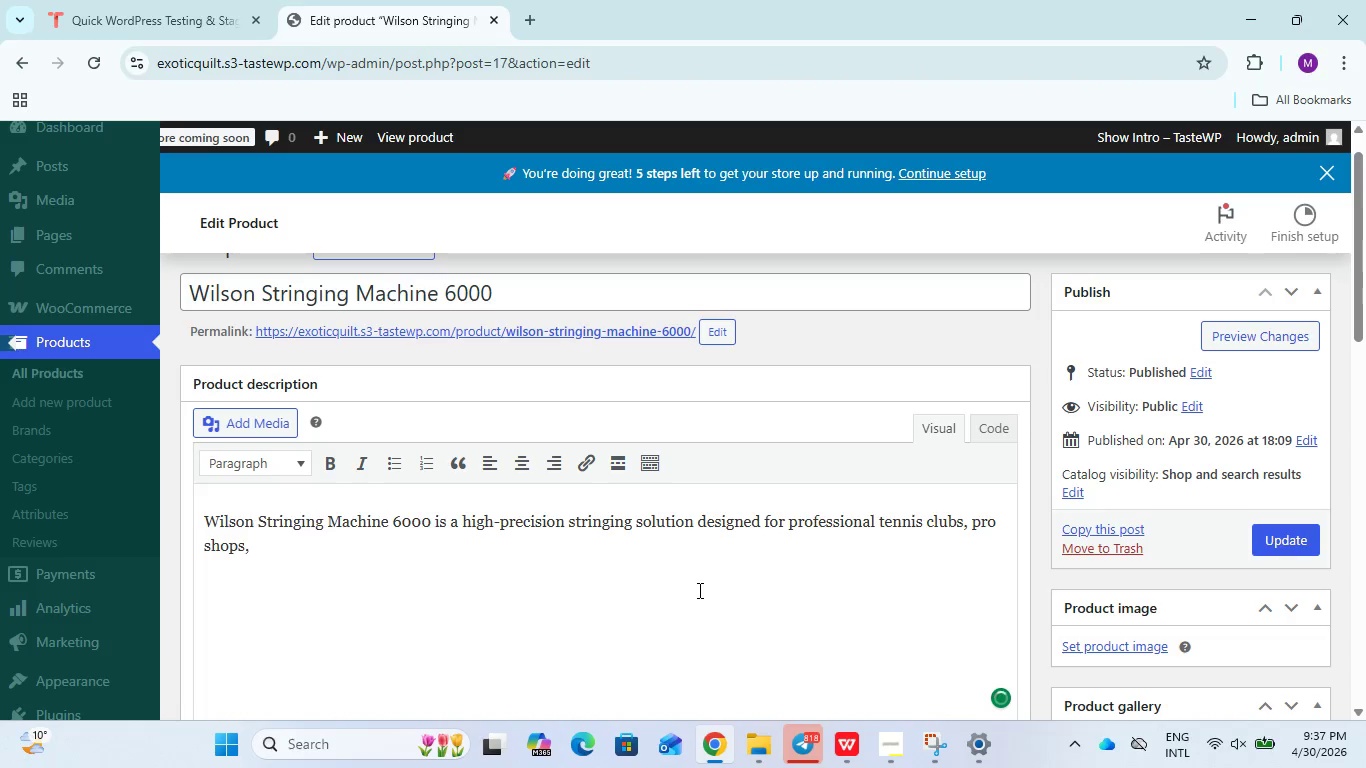 
key(Control+Y)
 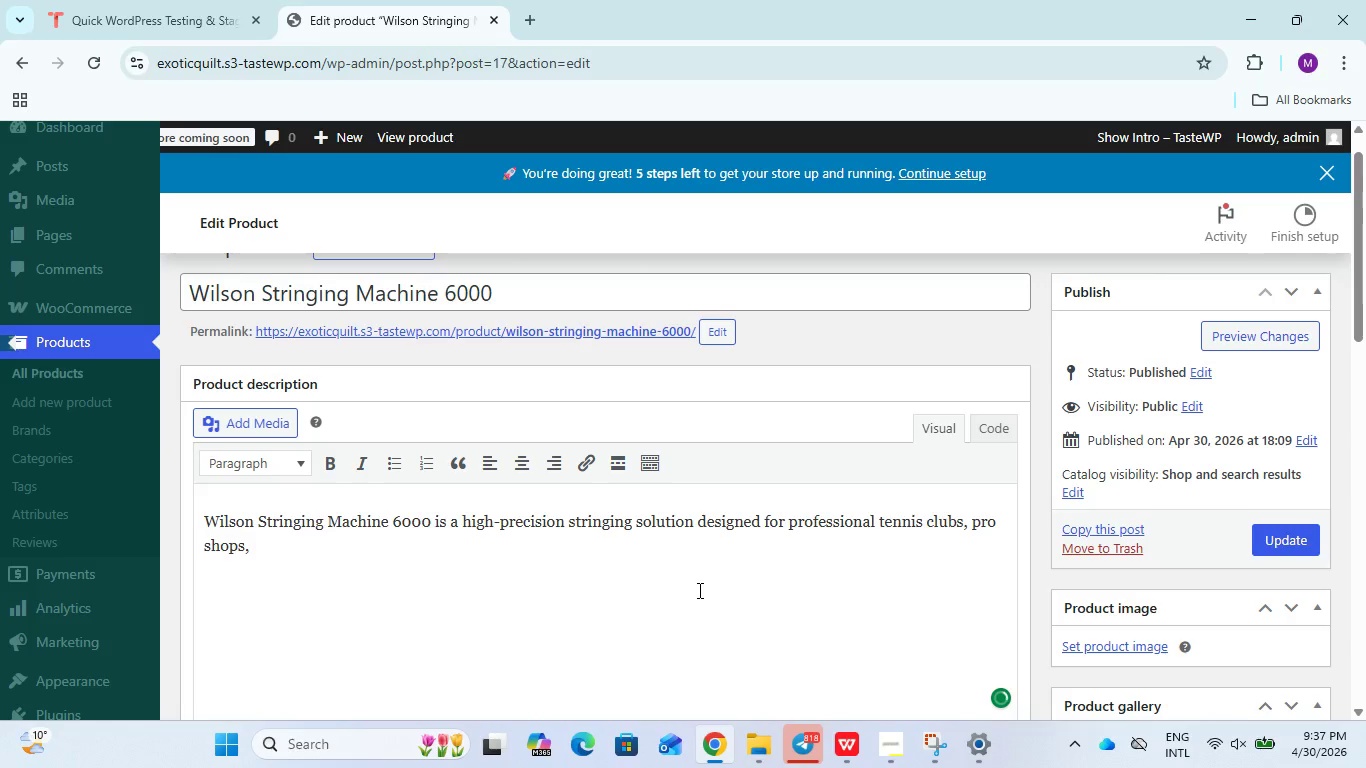 
key(Control+Y)
 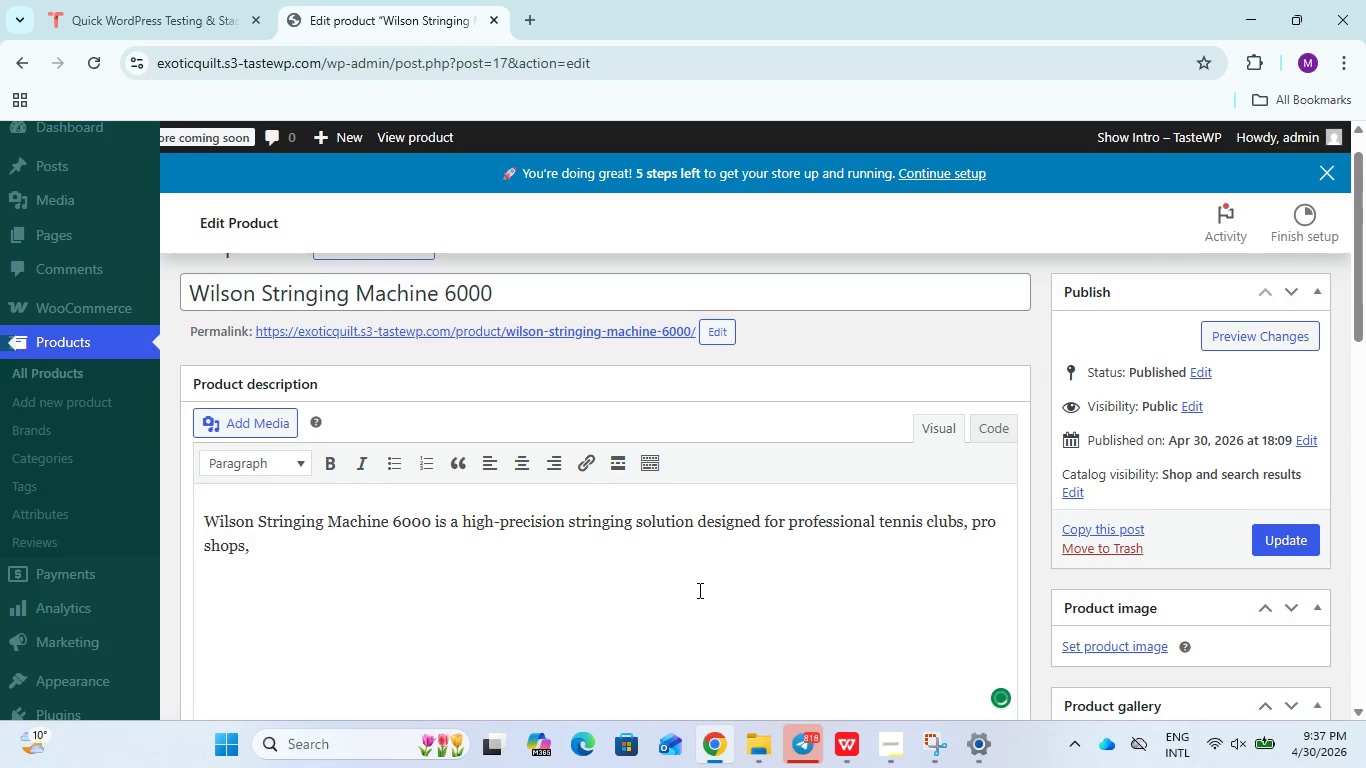 
key(Control+Y)
 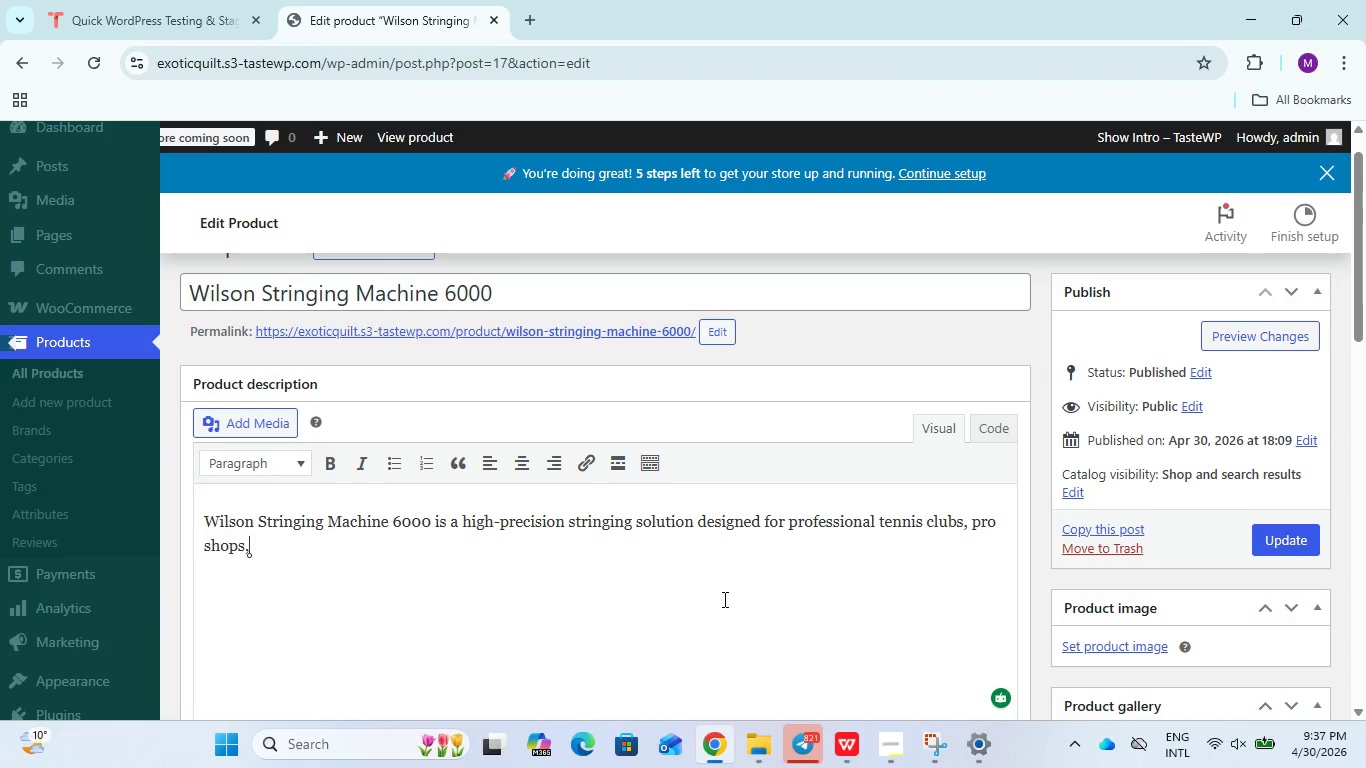 
wait(7.72)
 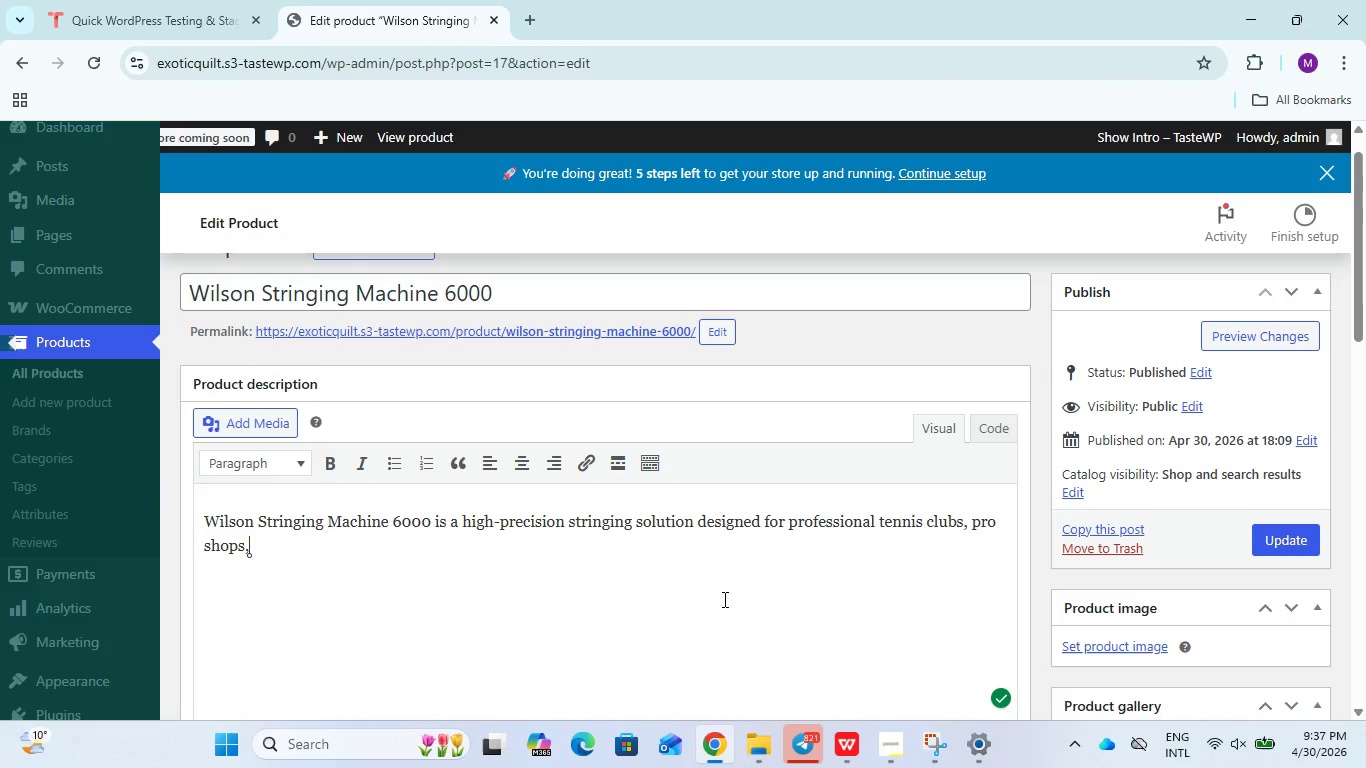 
type( and advanced players.)
 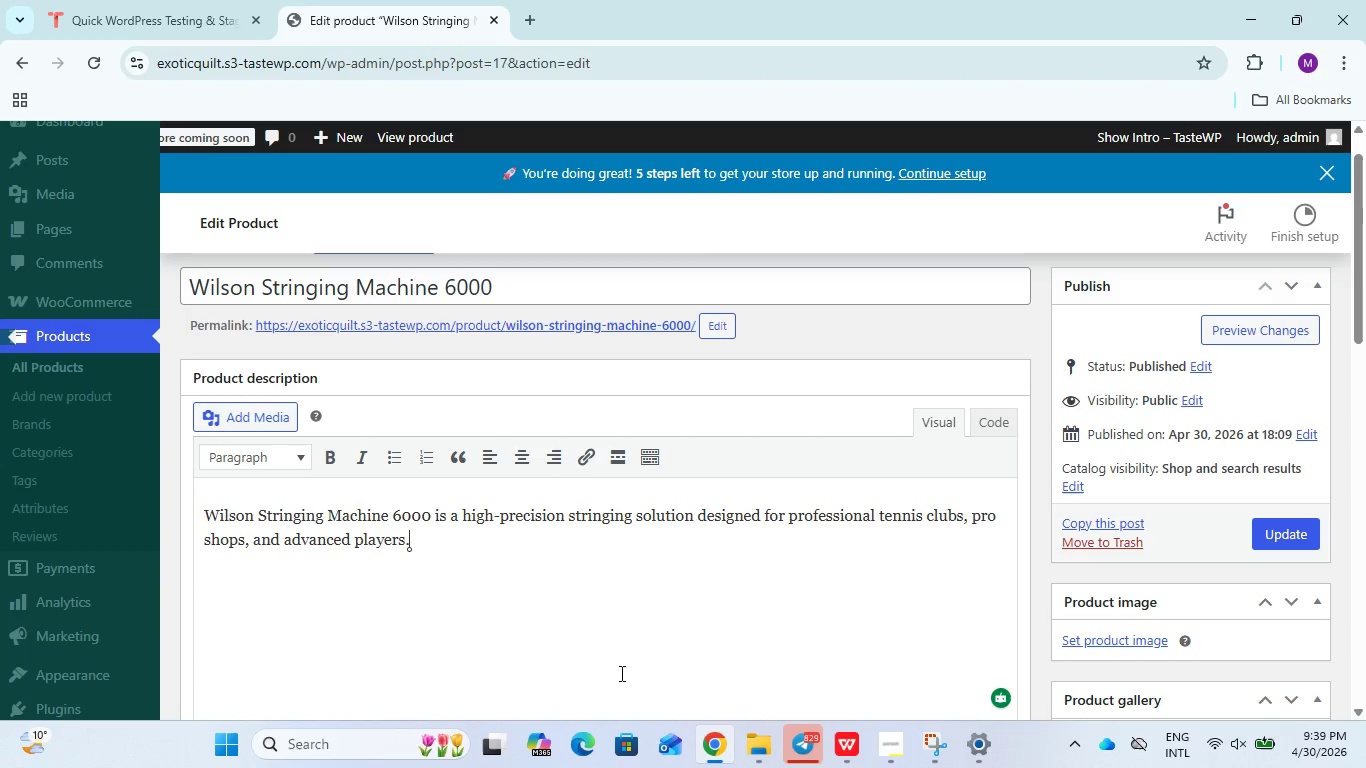 
wait(142.22)
 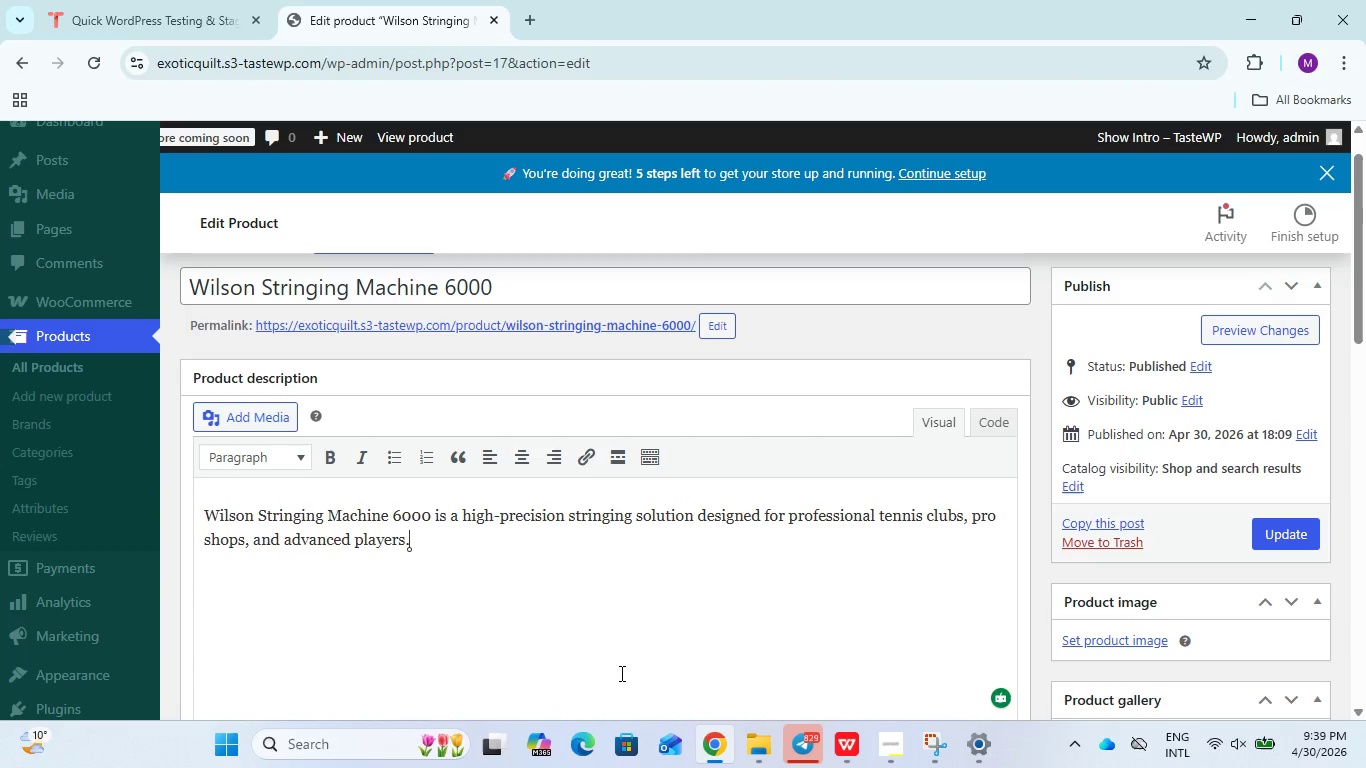 
left_click([886, 746])